 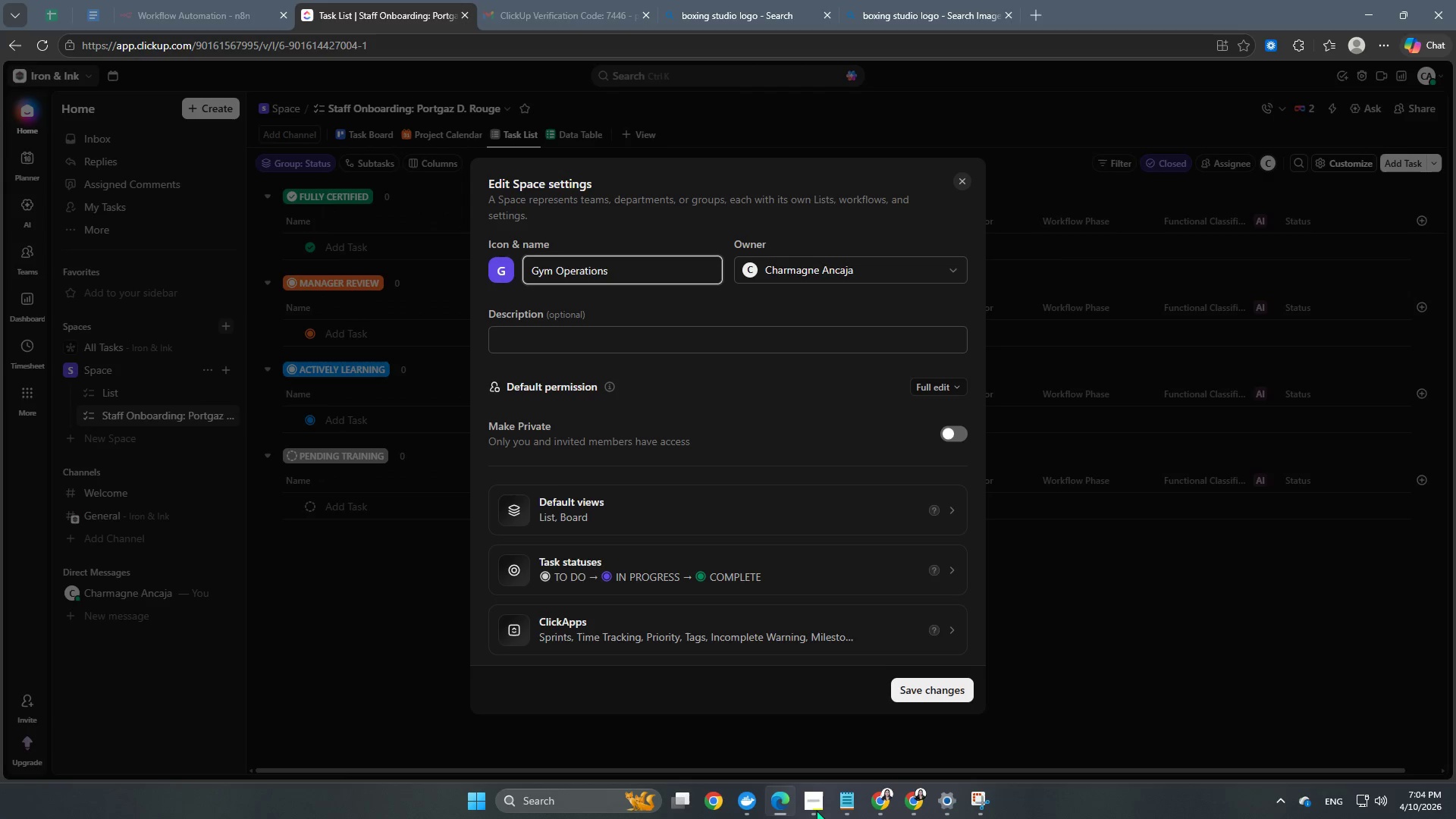 
left_click([690, 318])
 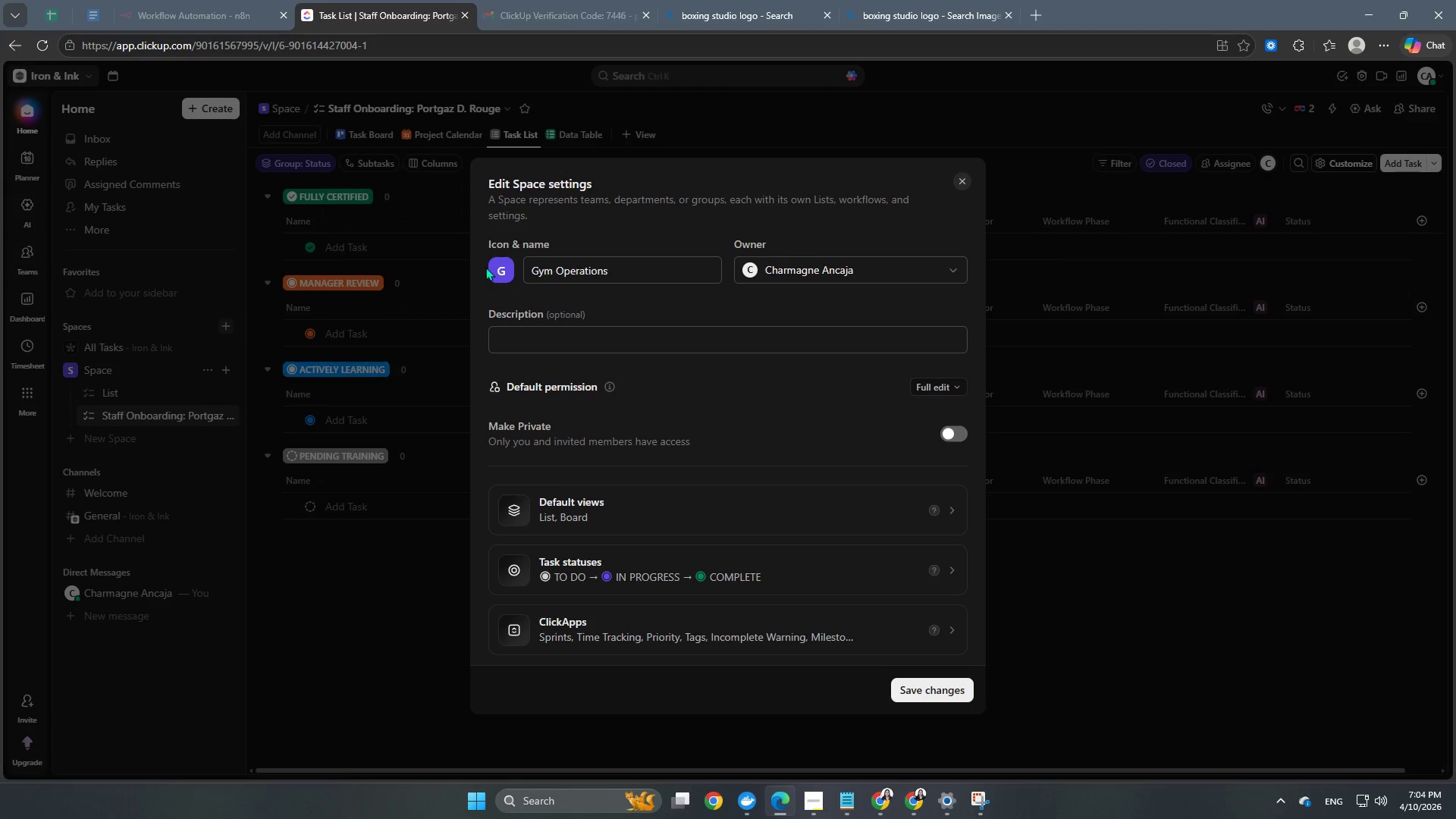 
left_click([493, 271])
 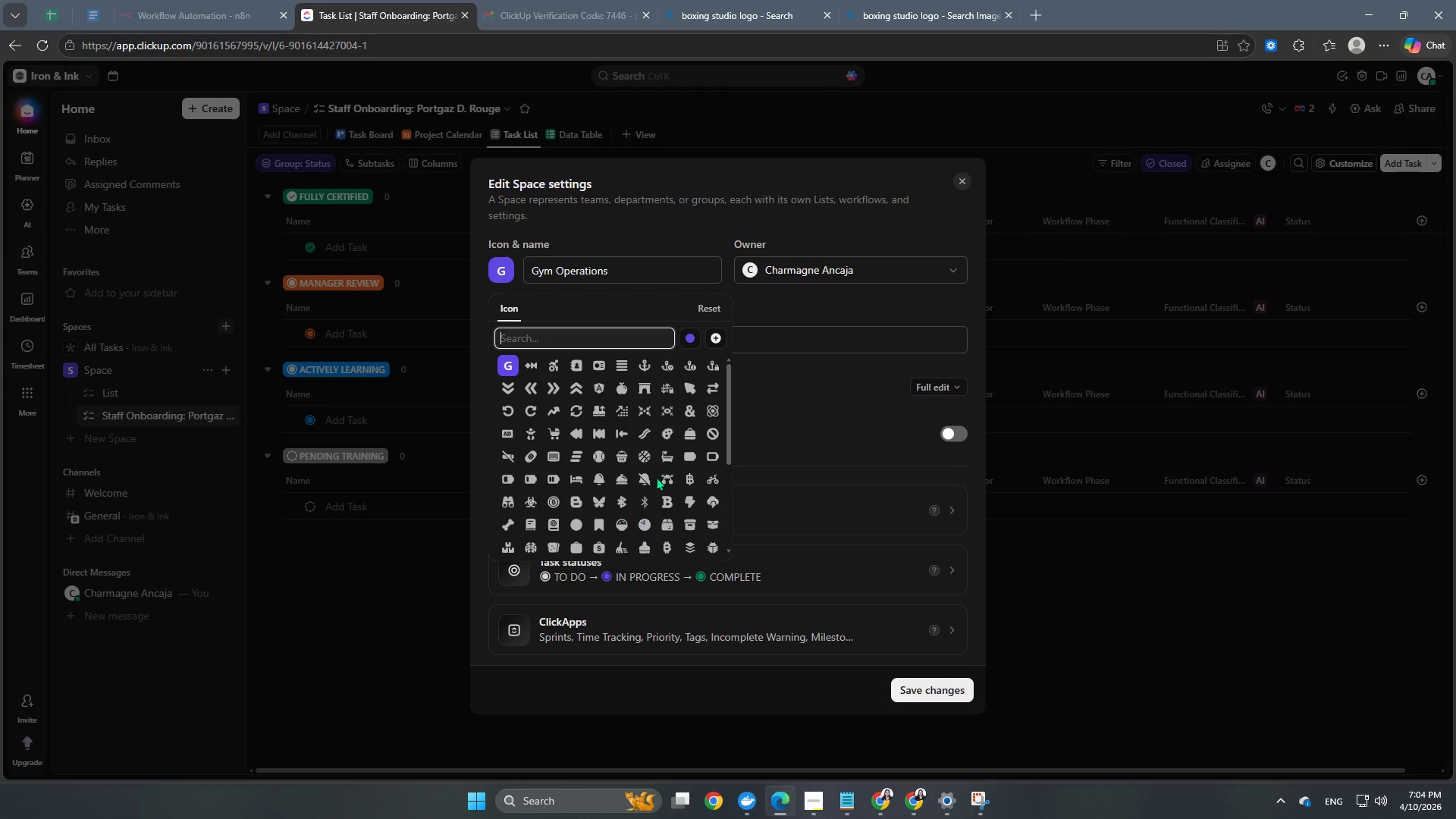 
scroll: coordinate [689, 447], scroll_direction: down, amount: 2.0
 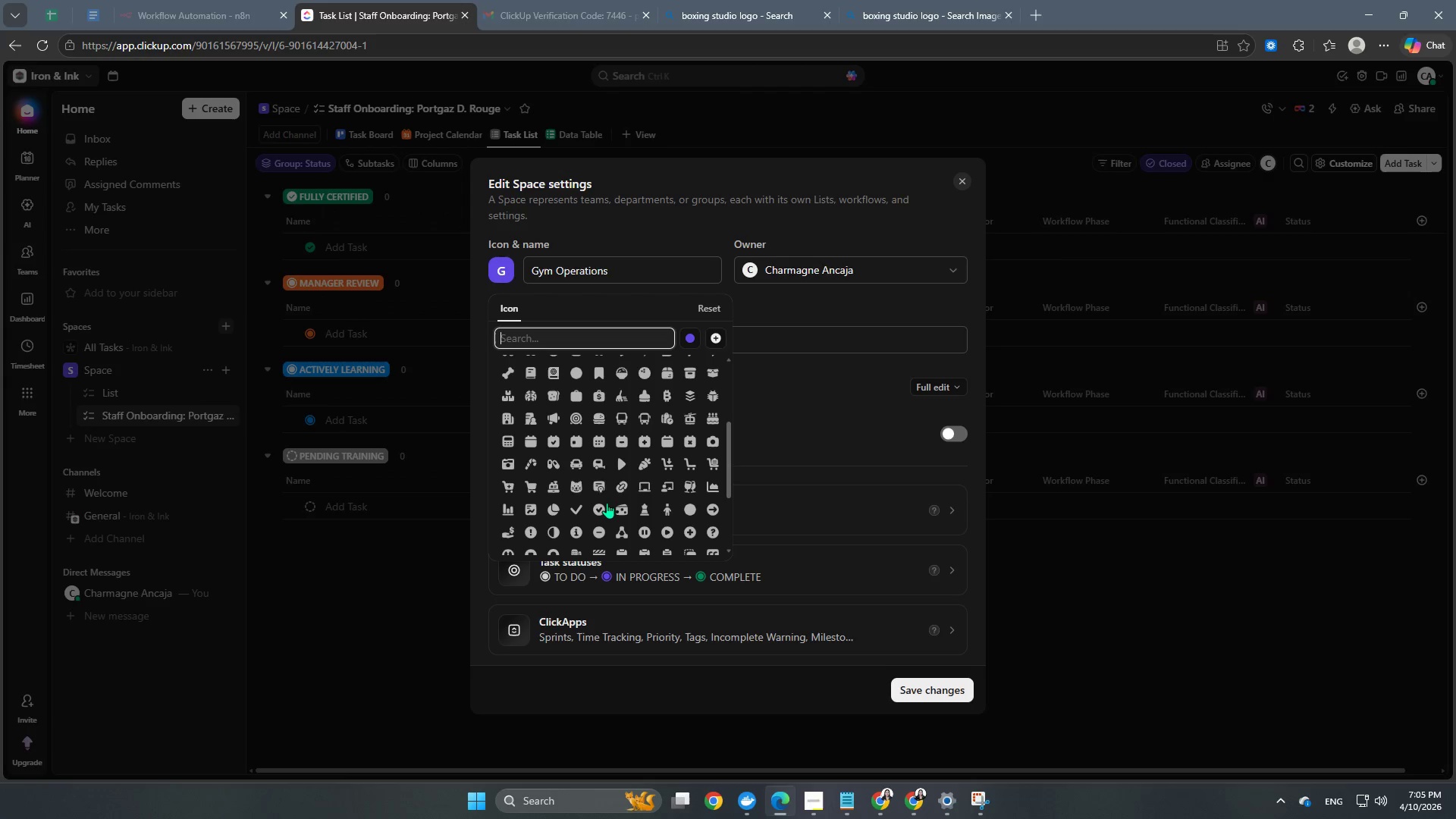 
left_click([599, 507])
 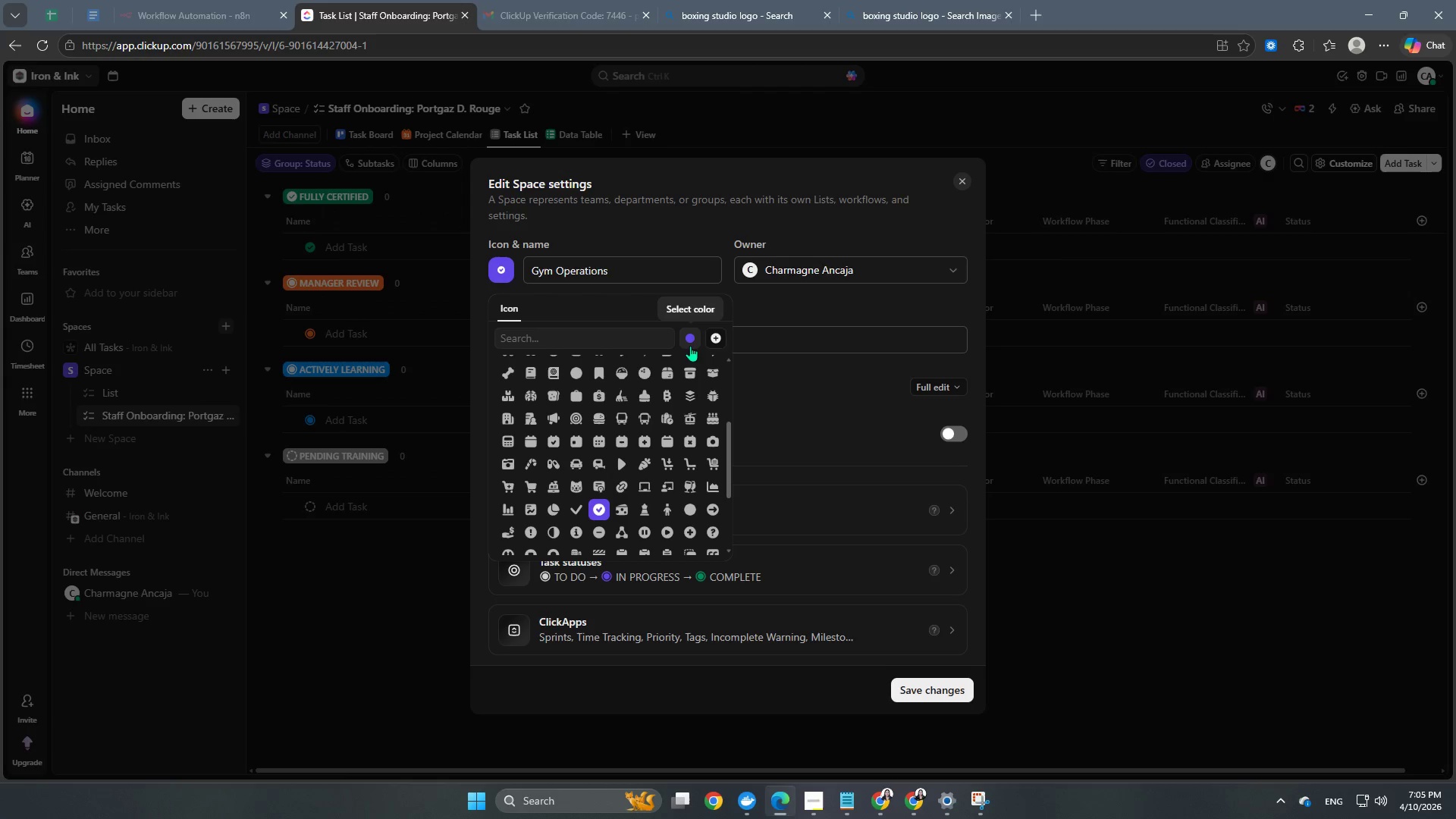 
left_click([692, 343])
 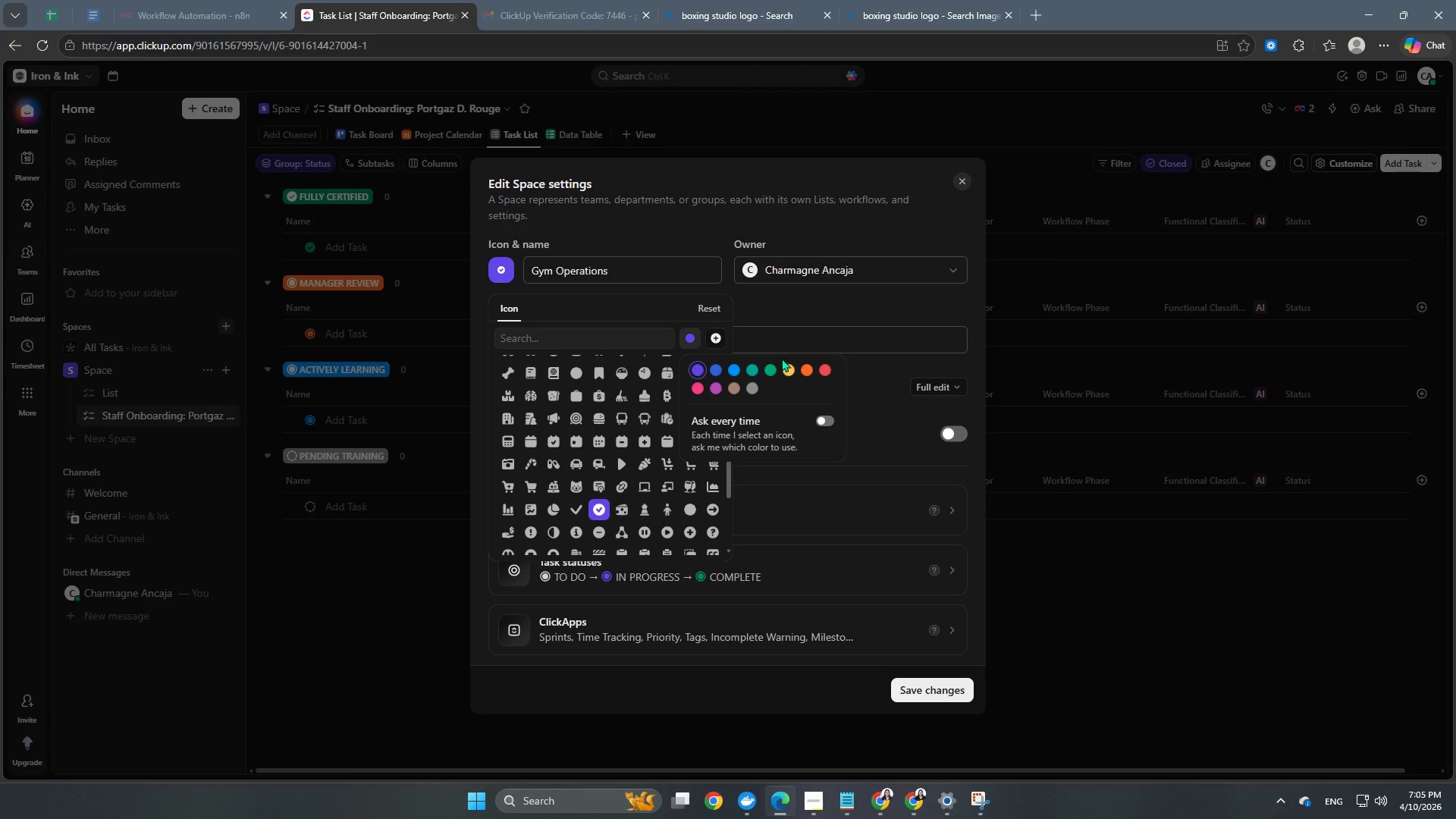 
left_click([790, 367])
 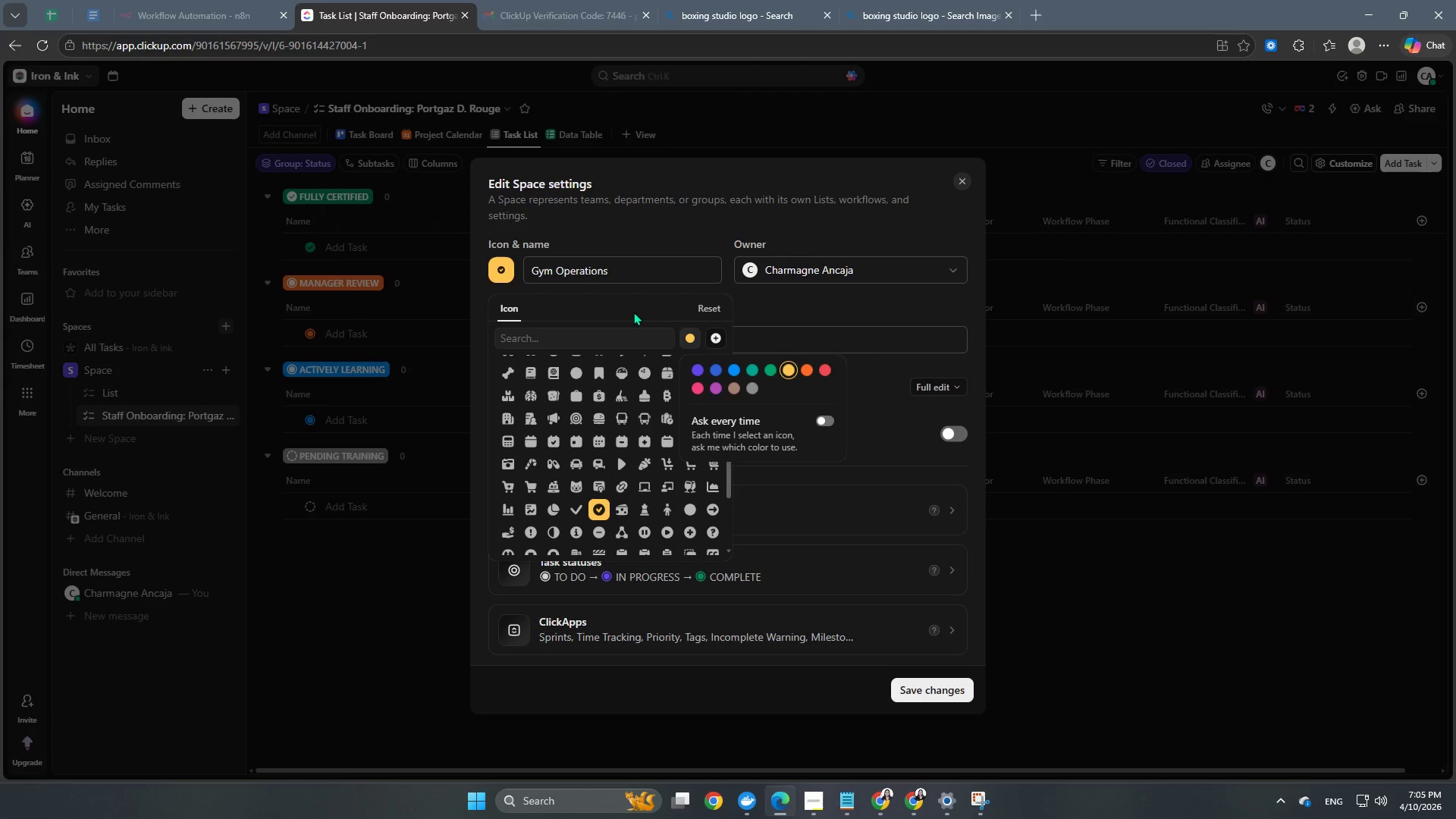 
left_click([601, 312])
 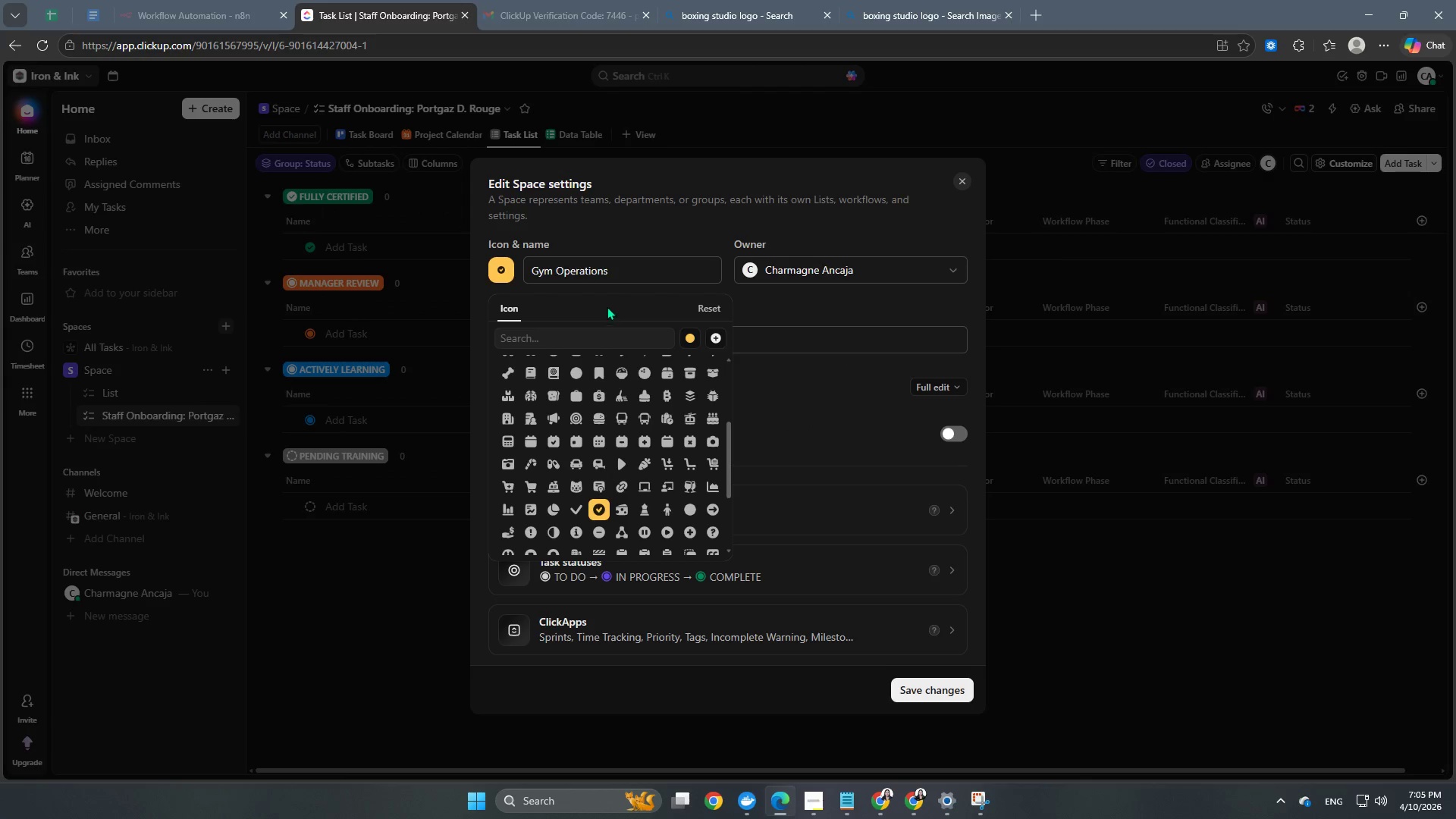 
left_click([610, 303])
 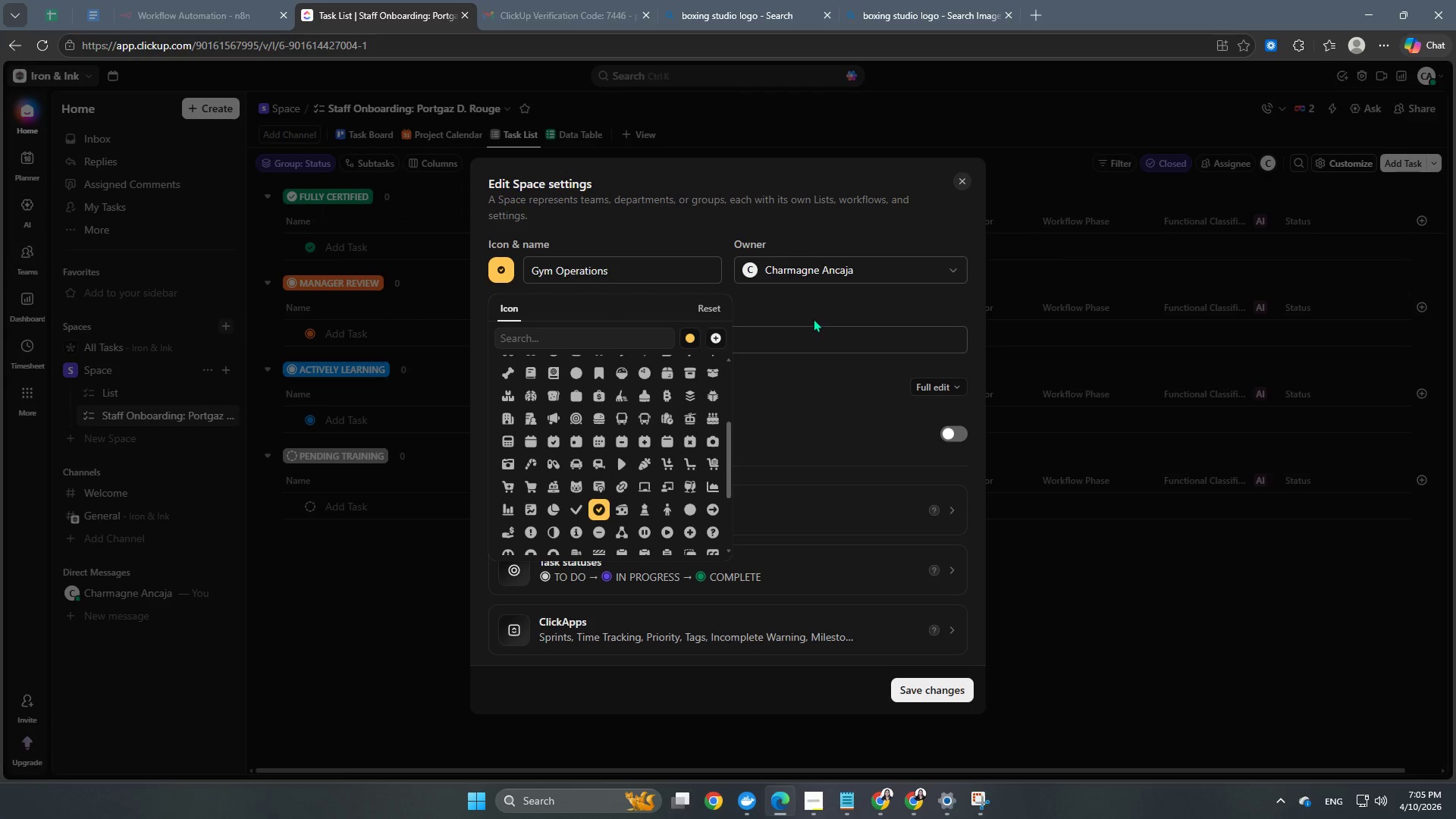 
left_click([825, 300])
 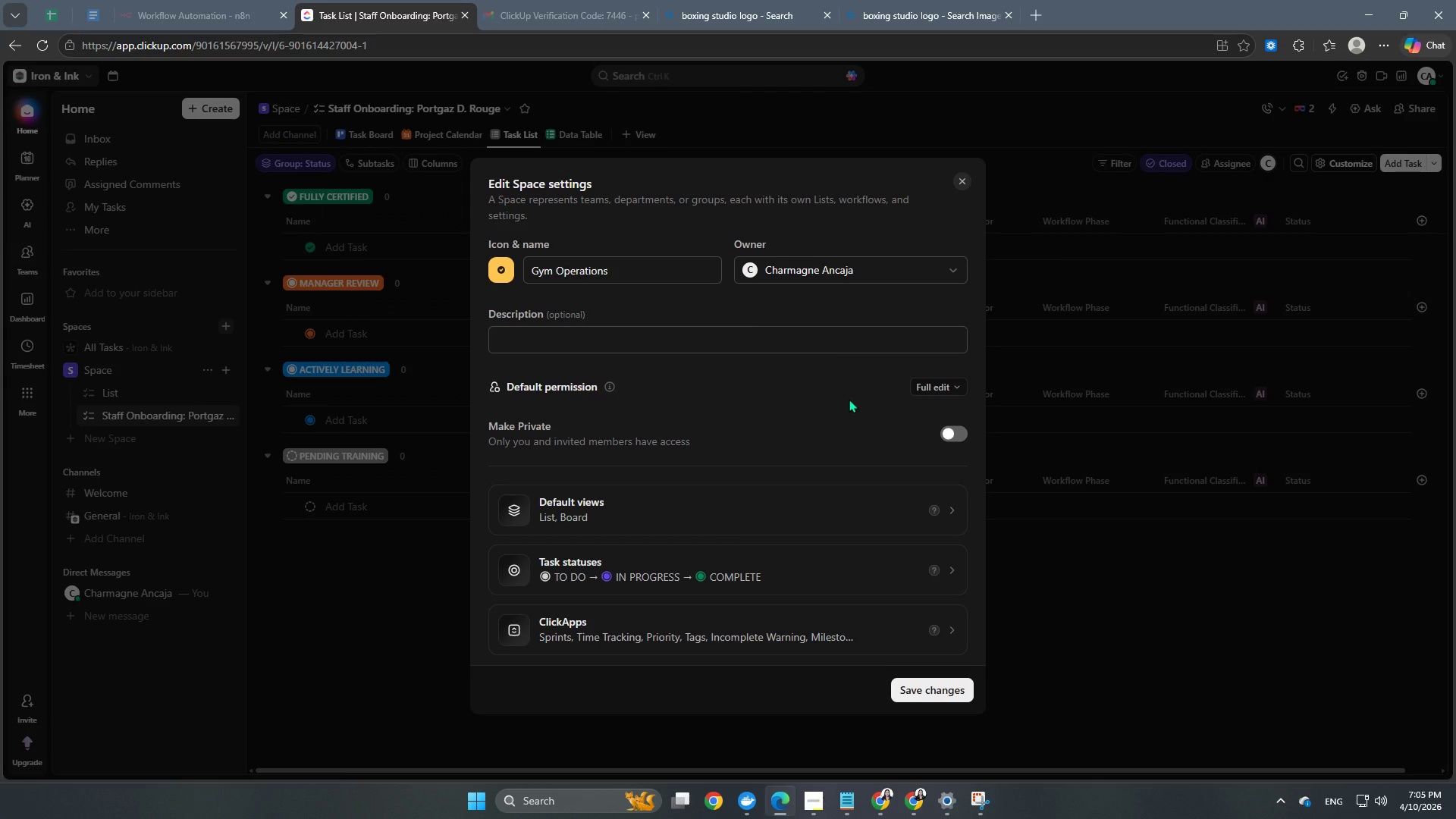 
scroll: coordinate [894, 581], scroll_direction: down, amount: 4.0
 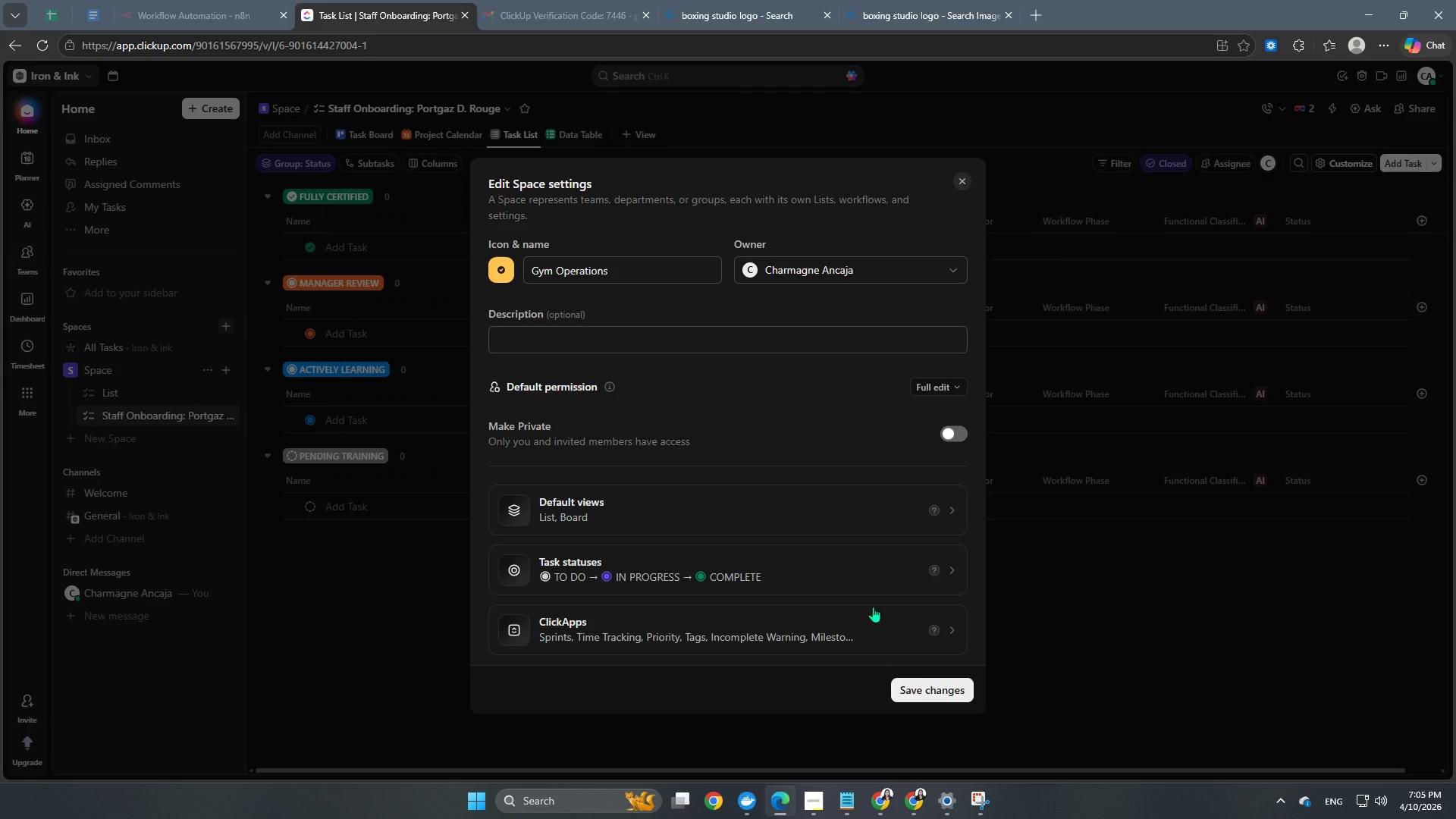 
left_click([952, 691])
 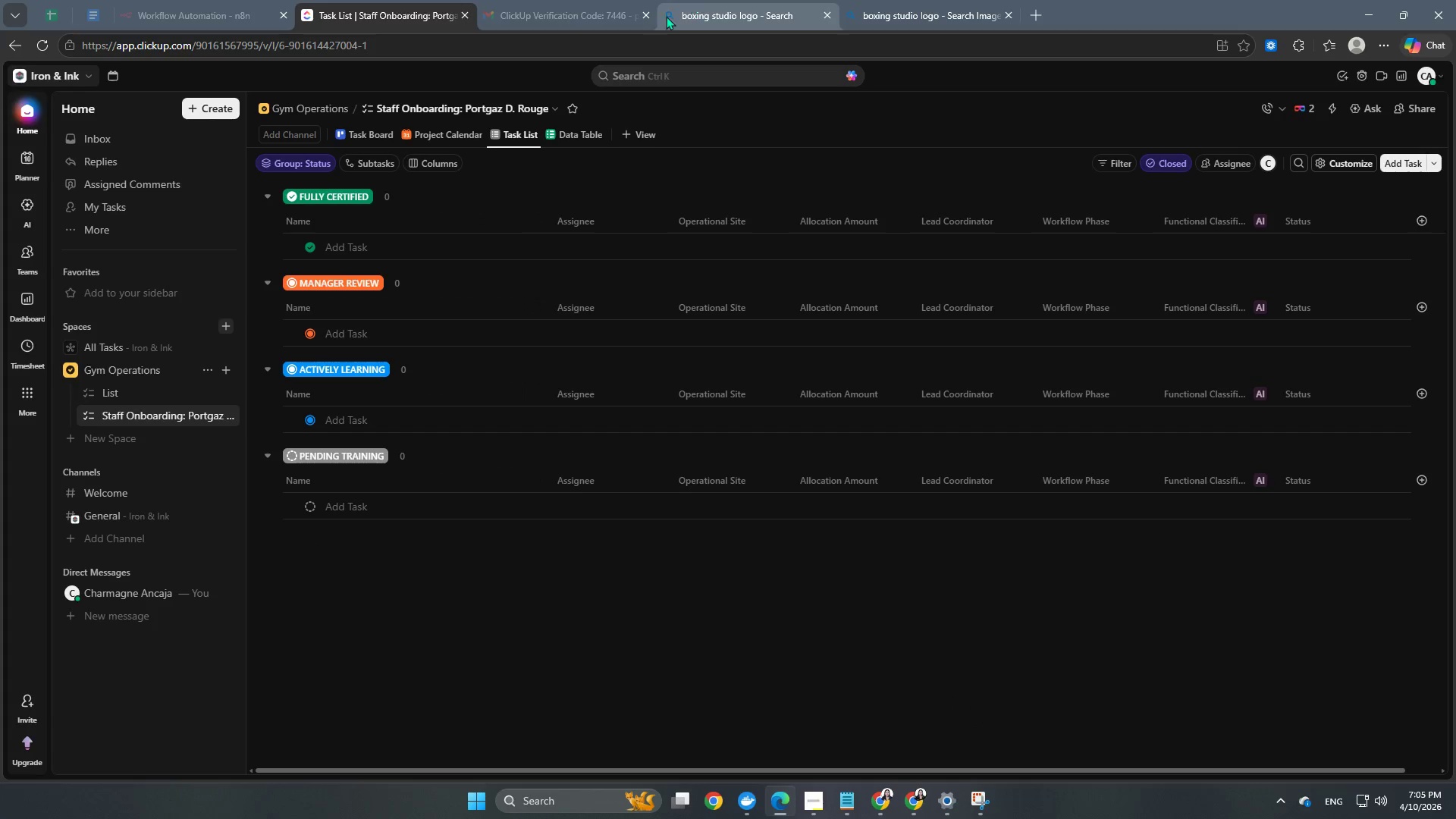 
scroll: coordinate [651, 299], scroll_direction: down, amount: 5.0
 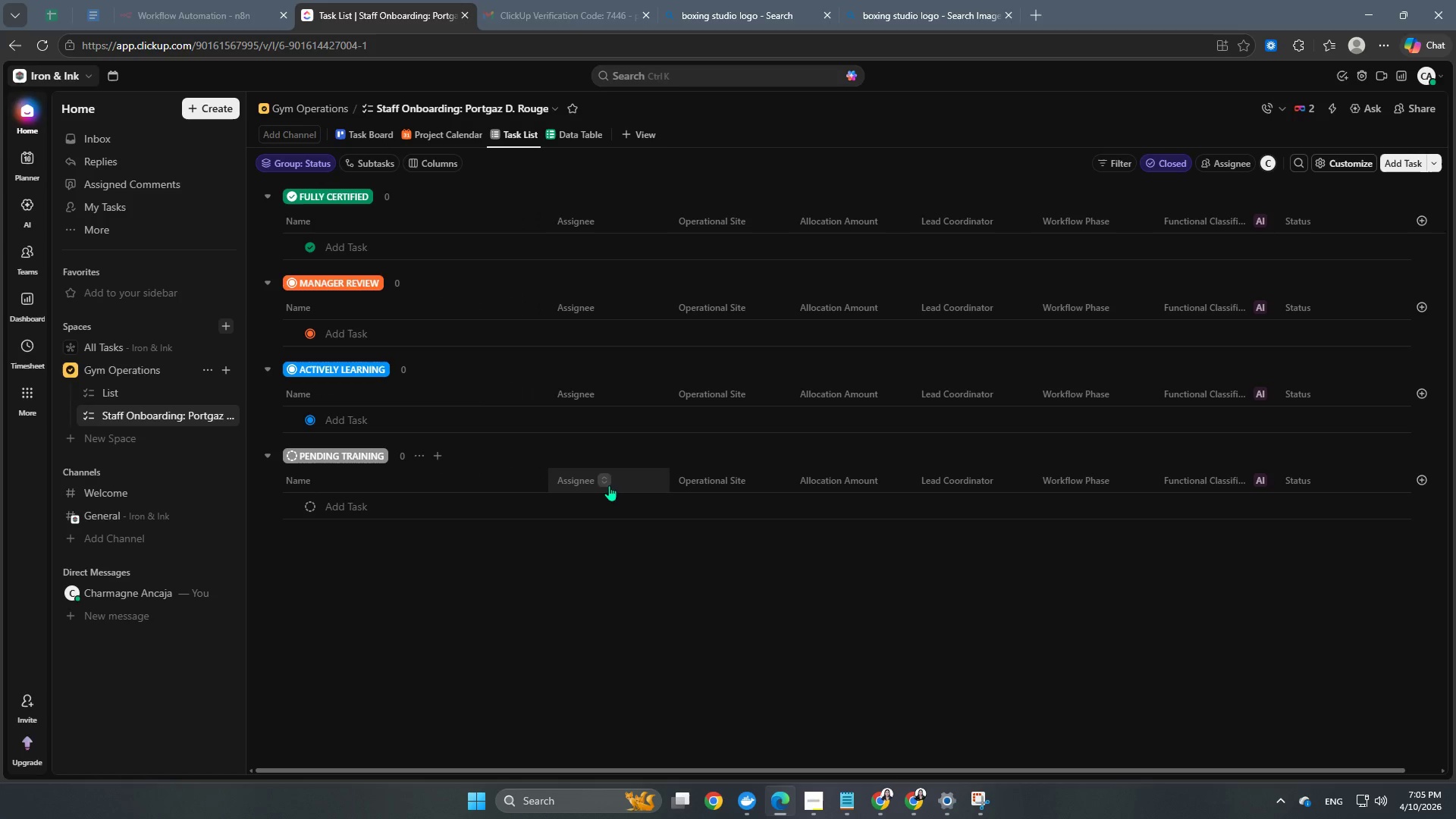 
mouse_move([1383, 215])
 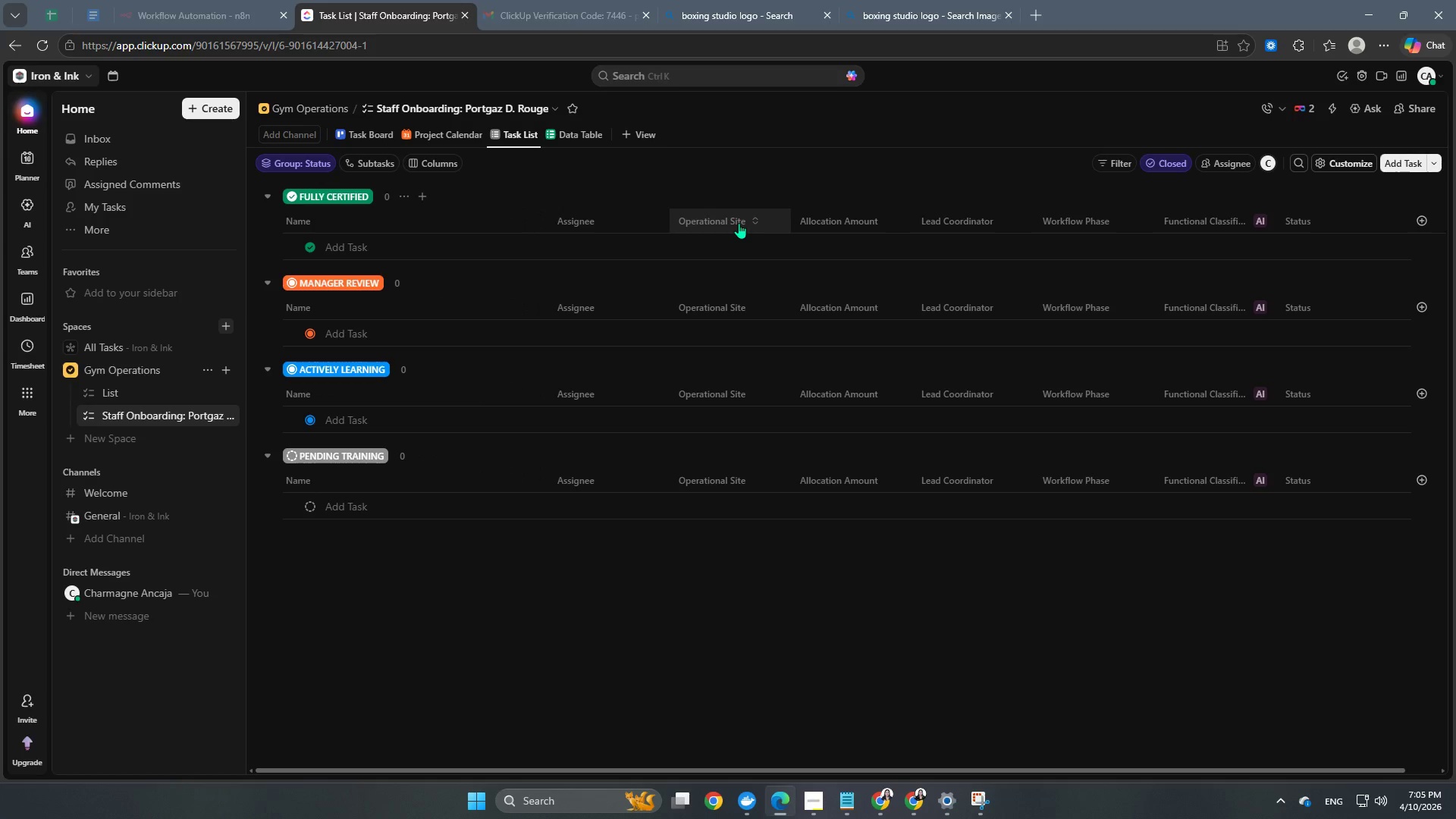 
right_click([733, 221])
 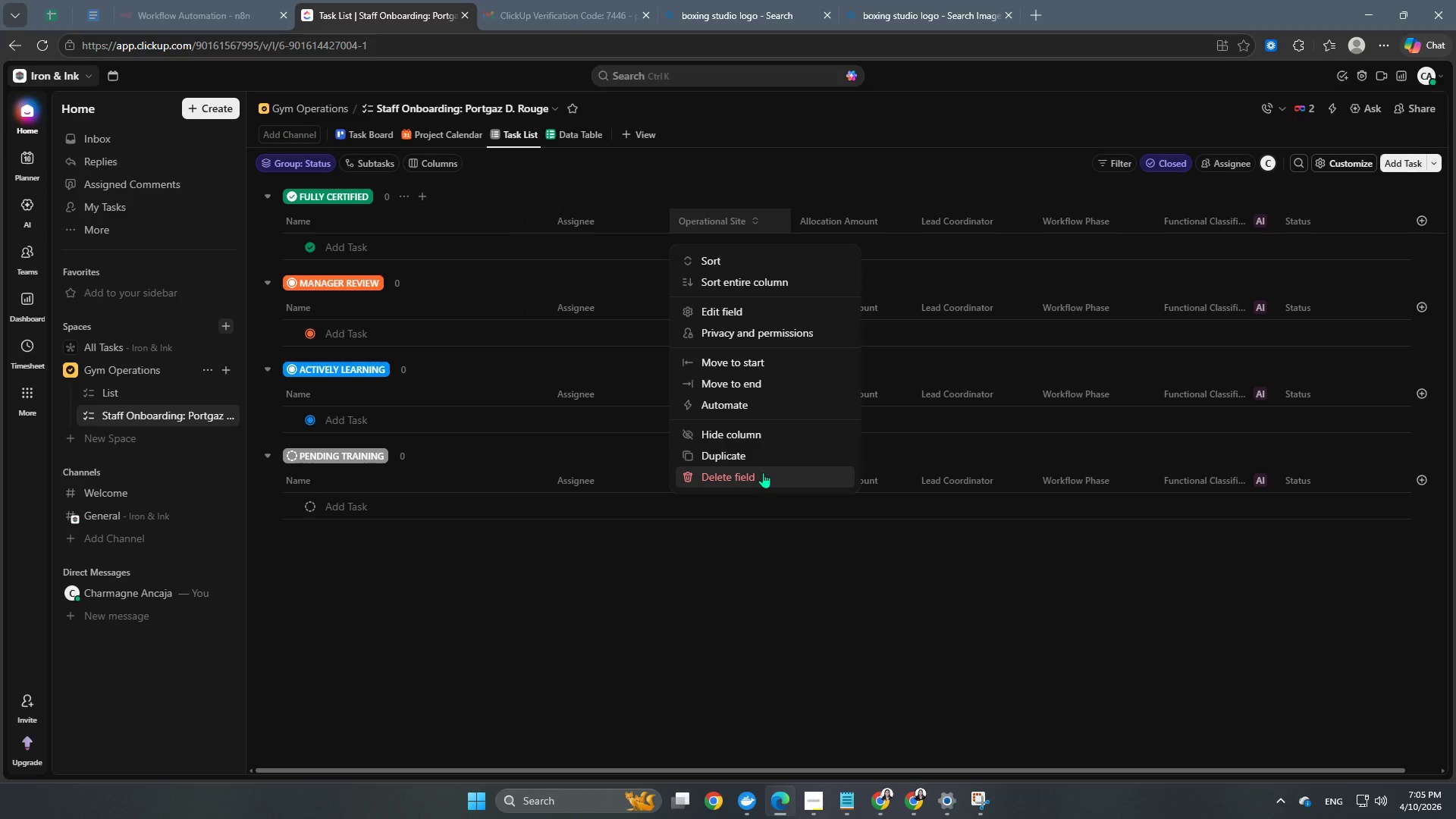 
left_click([1268, 616])
 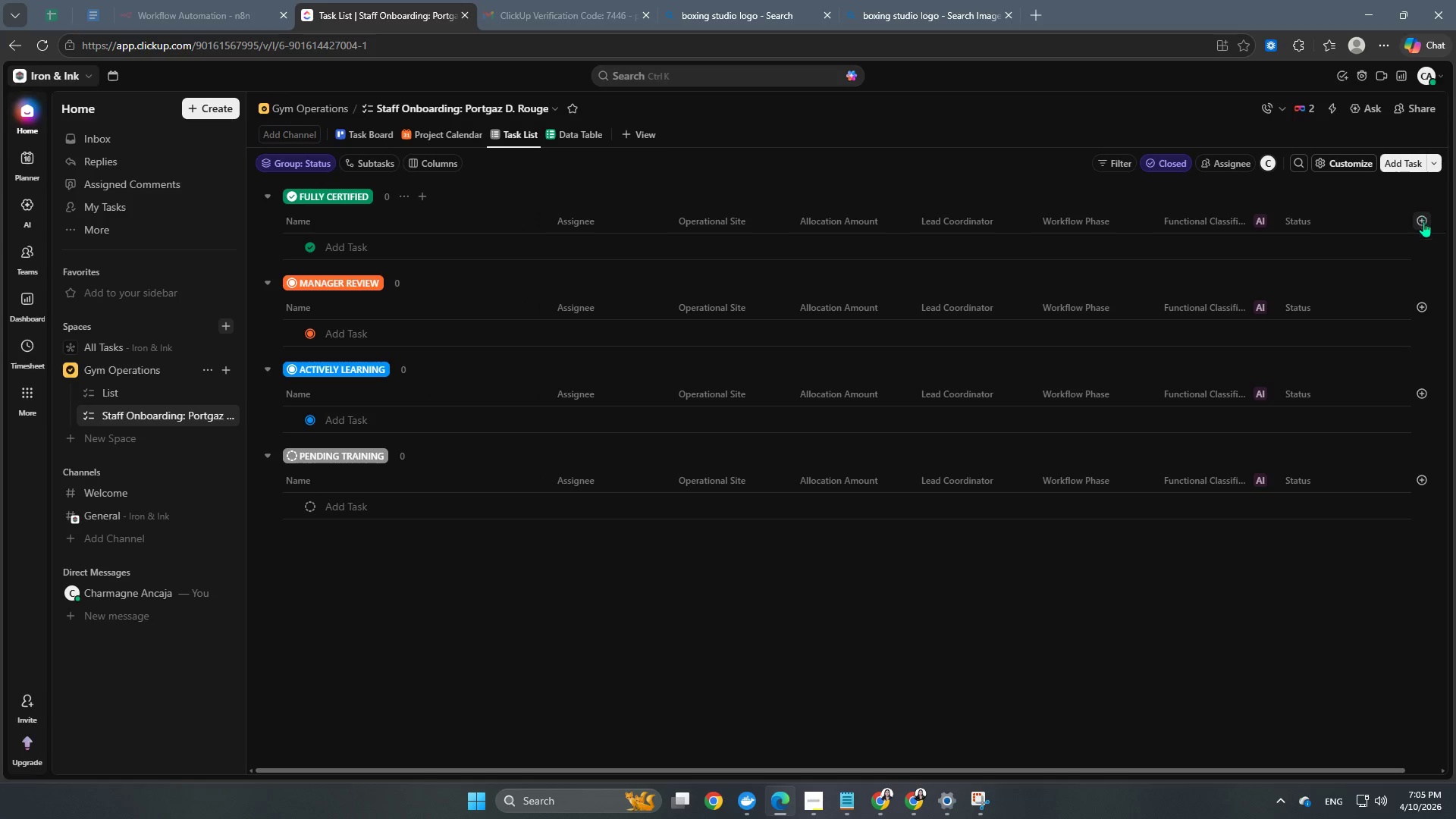 
left_click([1310, 216])
 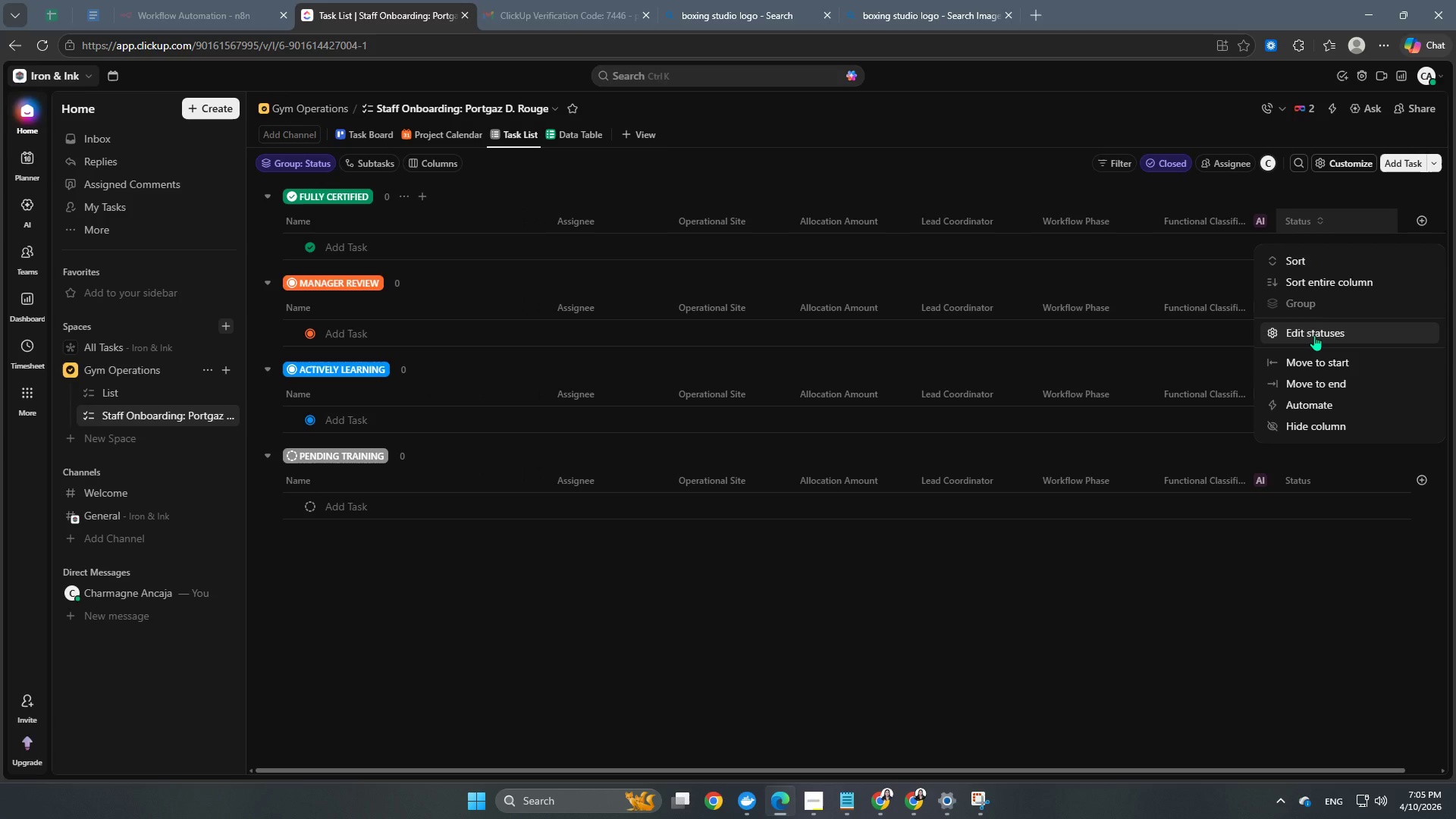 
left_click([1263, 578])
 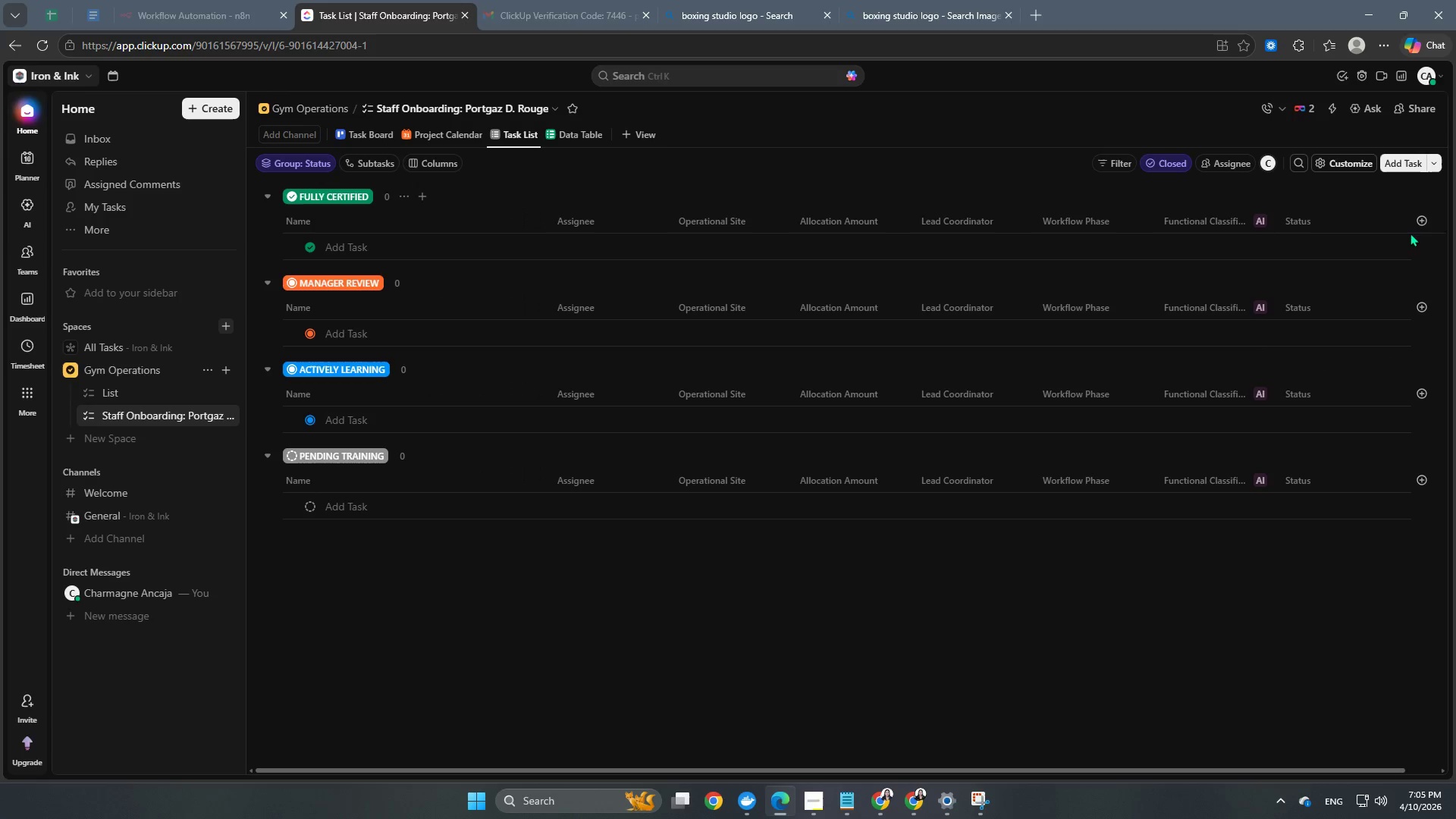 
left_click([1417, 226])
 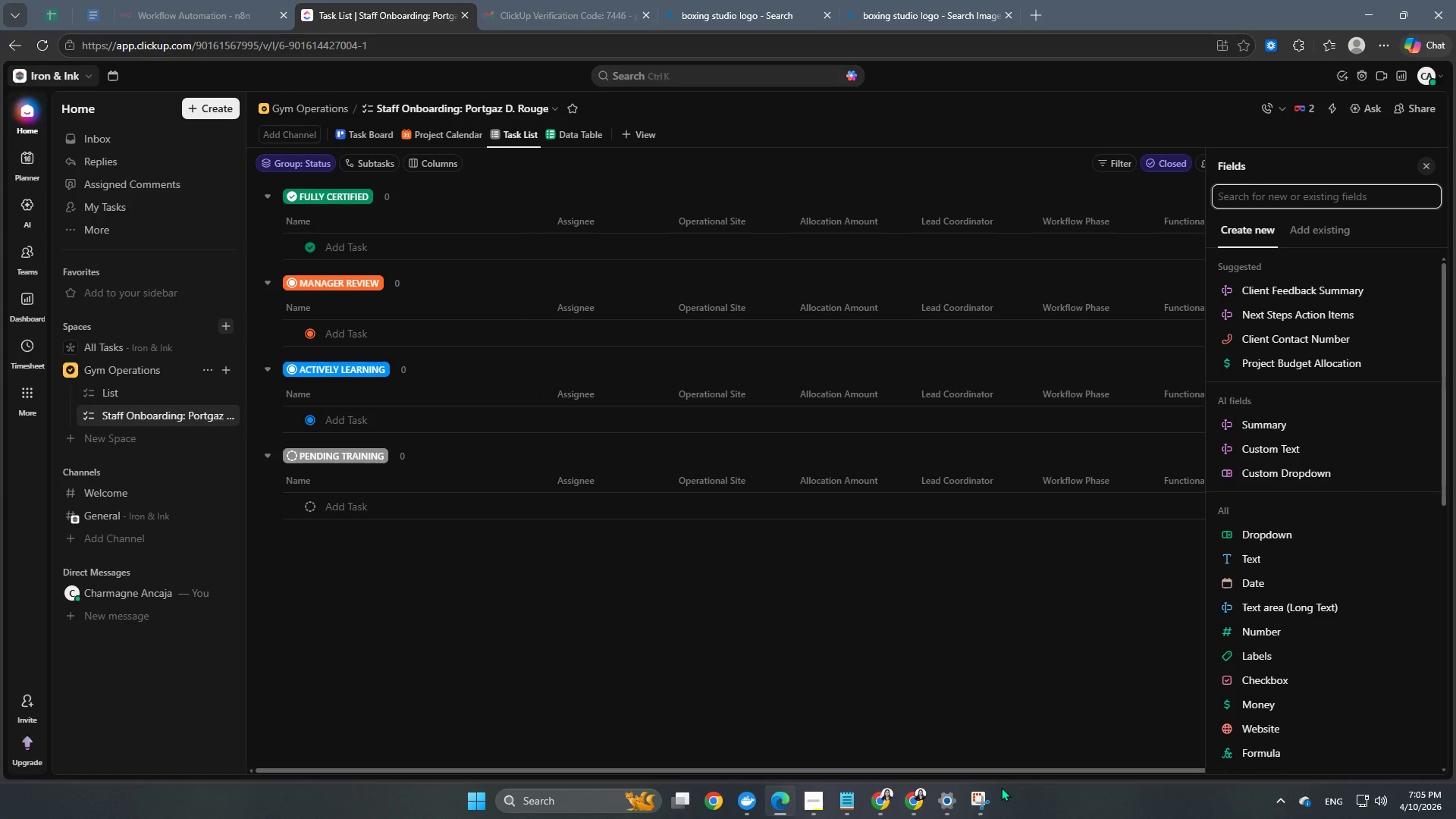 
mouse_move([1282, 454])
 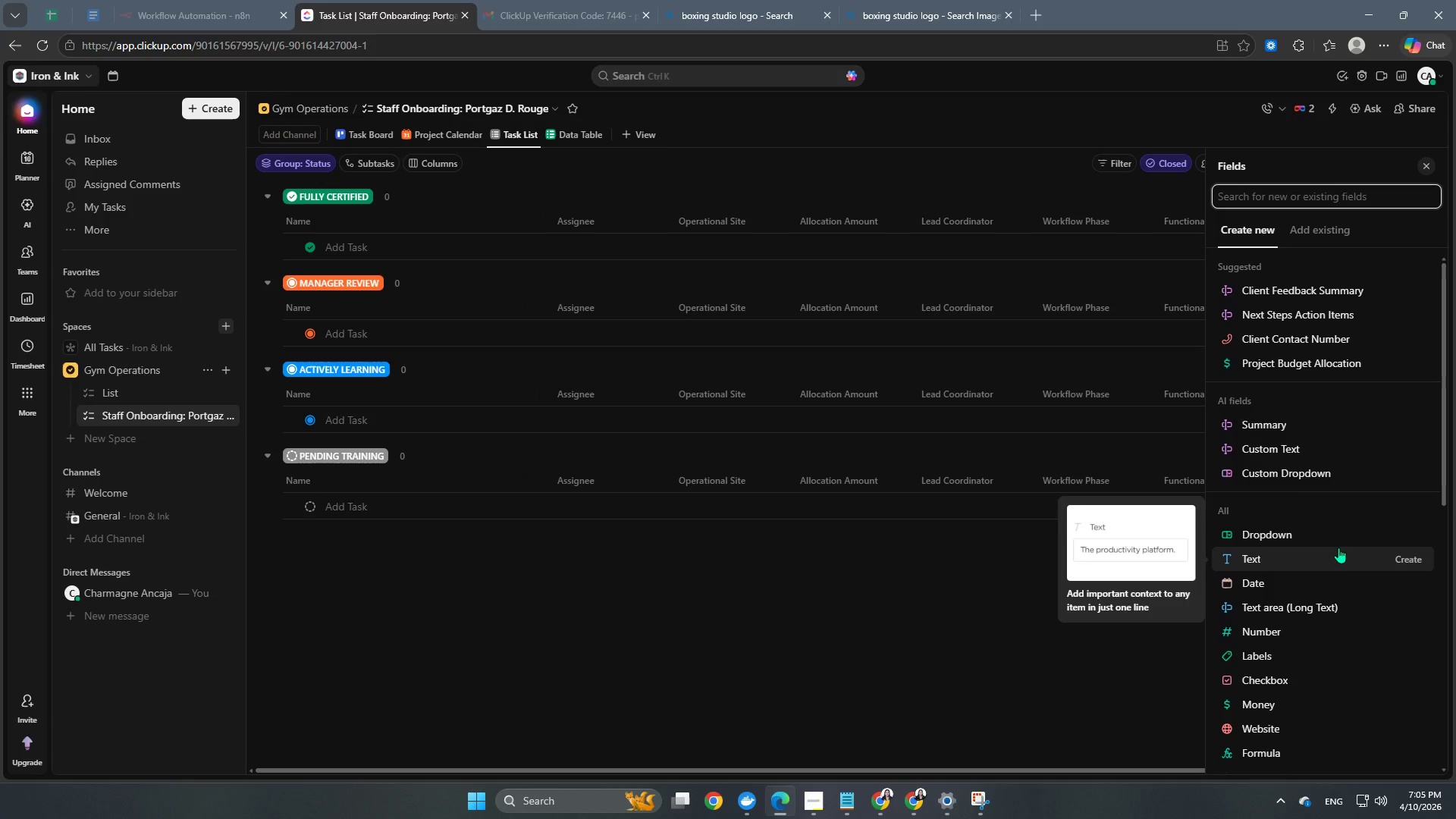 
scroll: coordinate [1338, 548], scroll_direction: down, amount: 2.0